 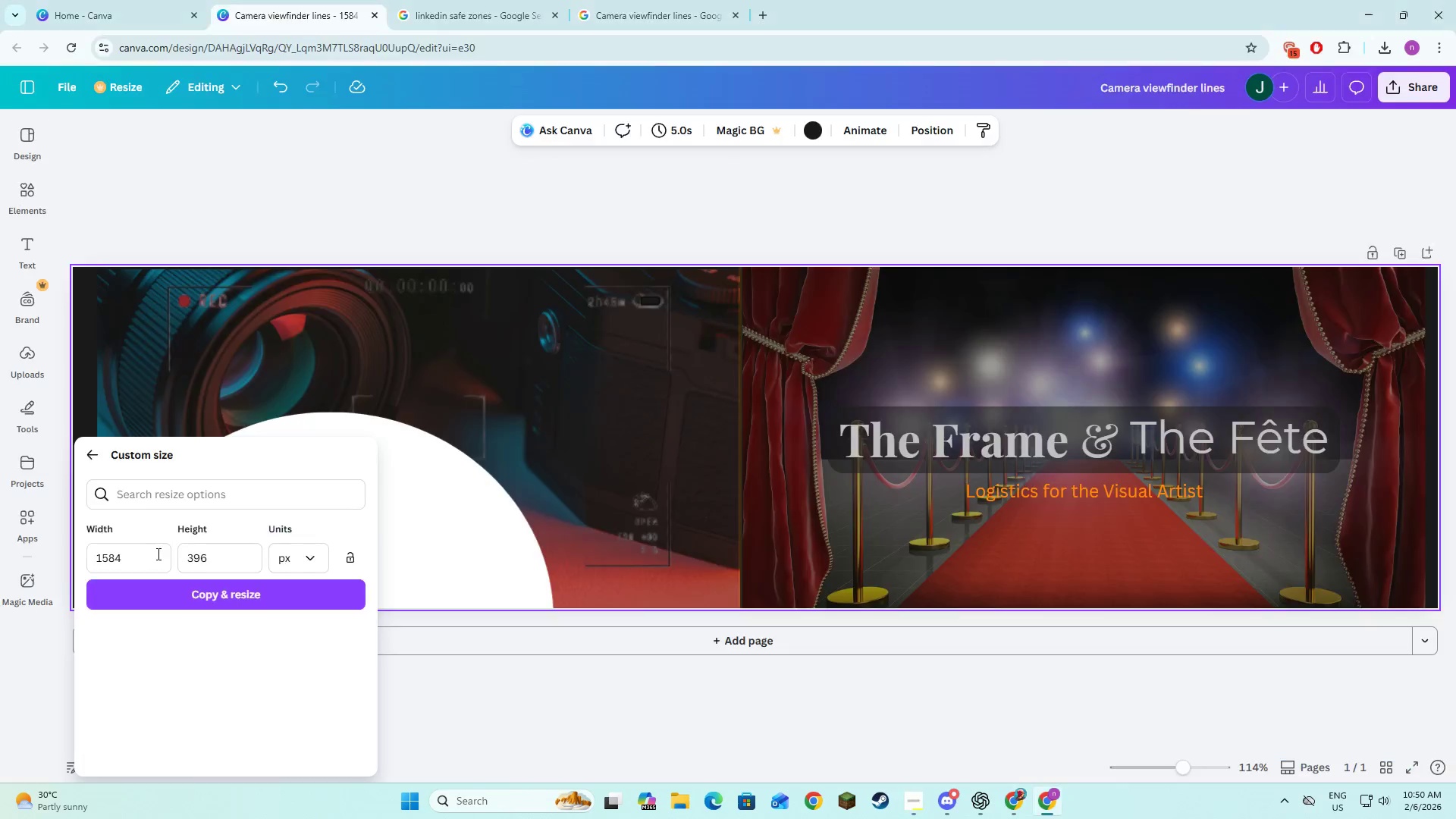 
key(Alt+Tab)
 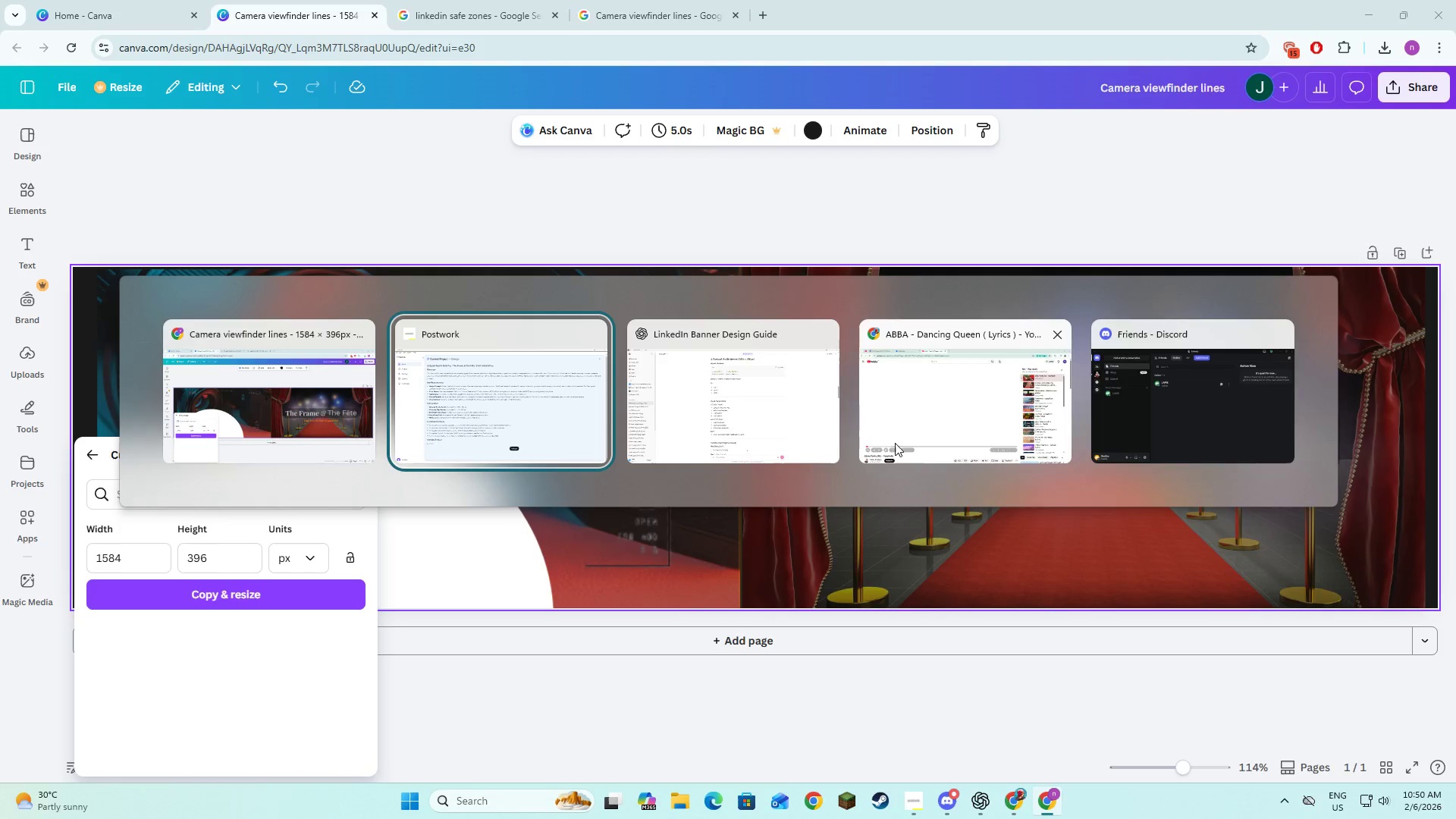 
left_click([925, 401])
 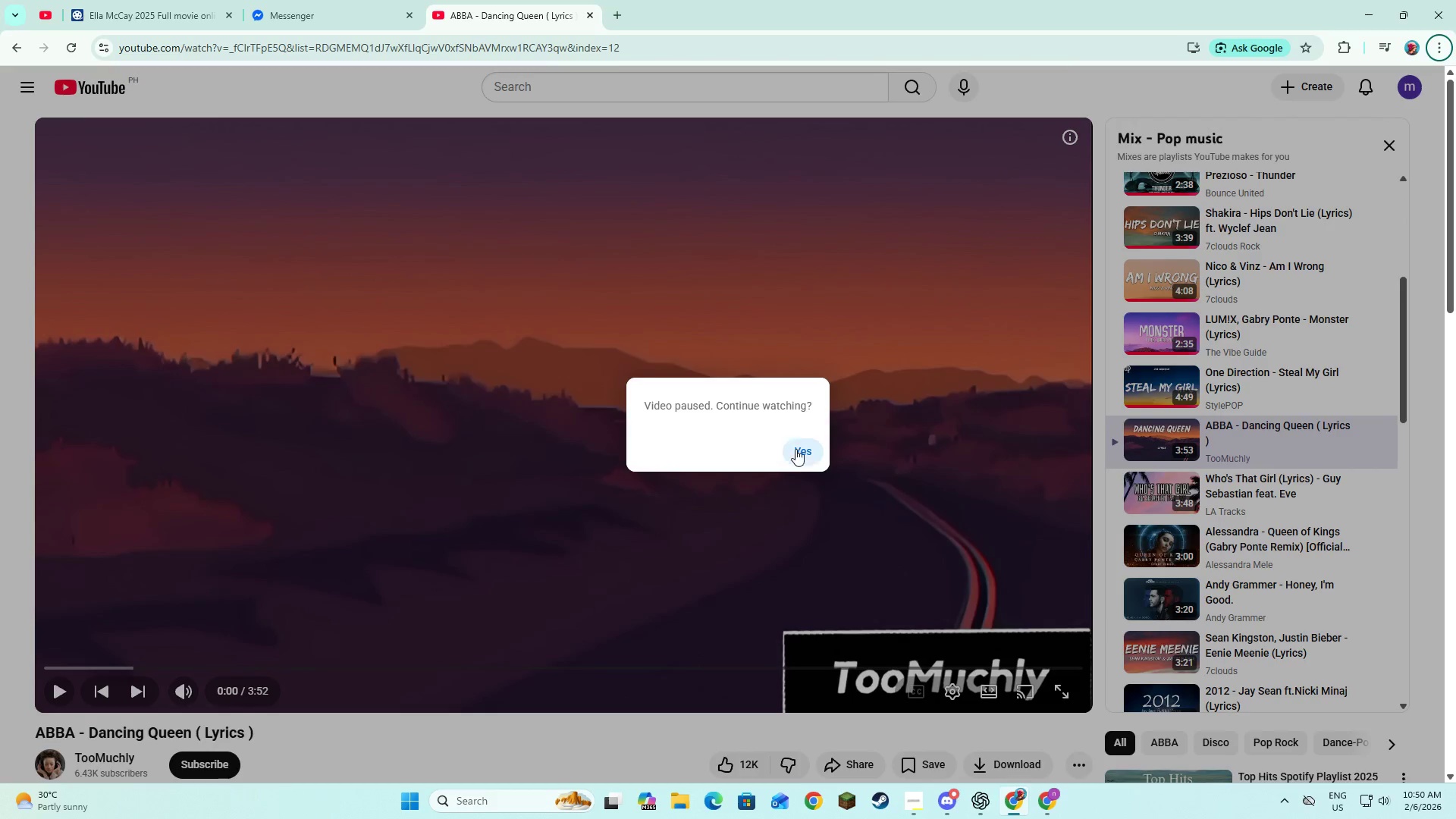 
key(Alt+AltLeft)
 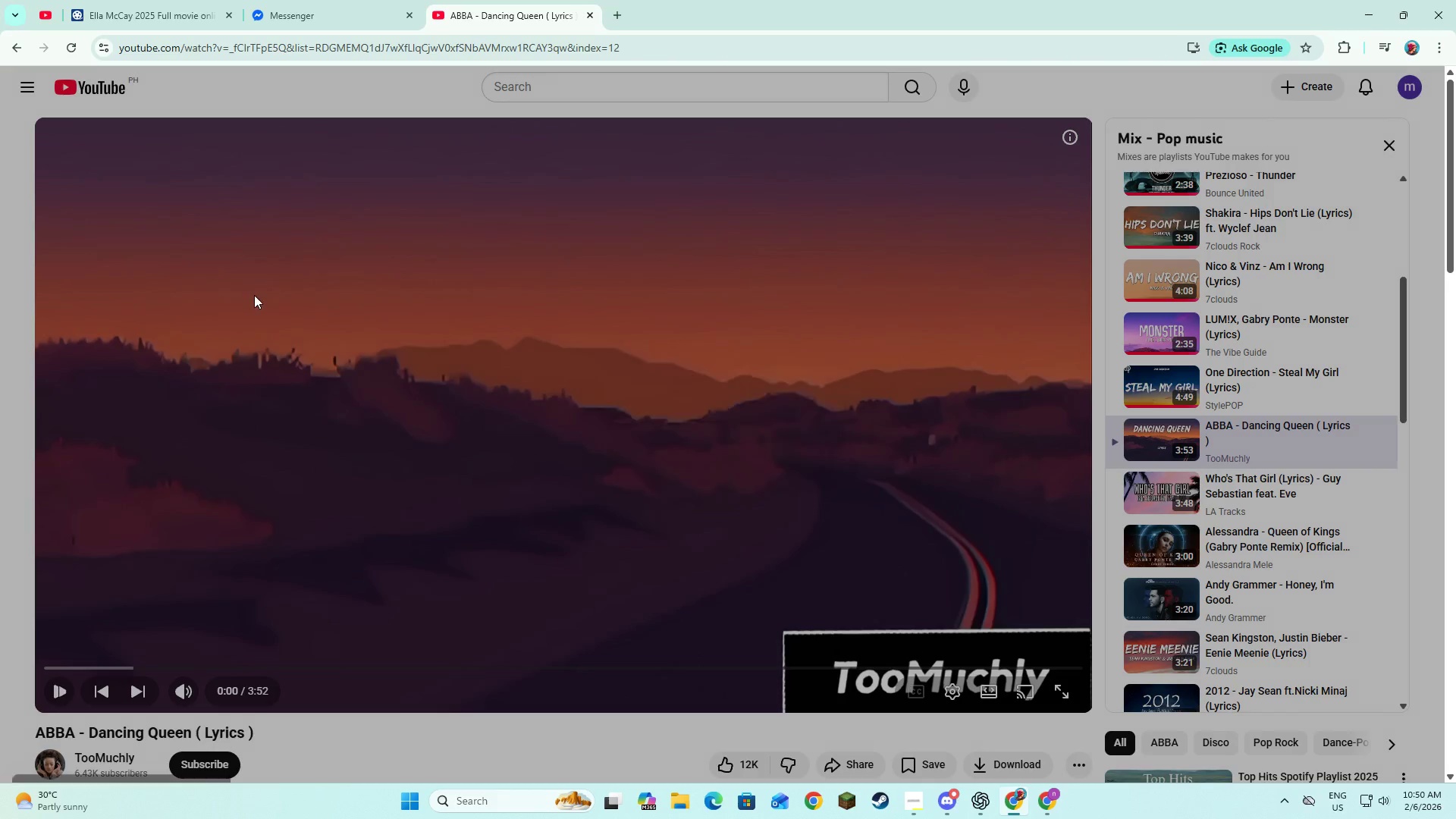 
key(Alt+Tab)
 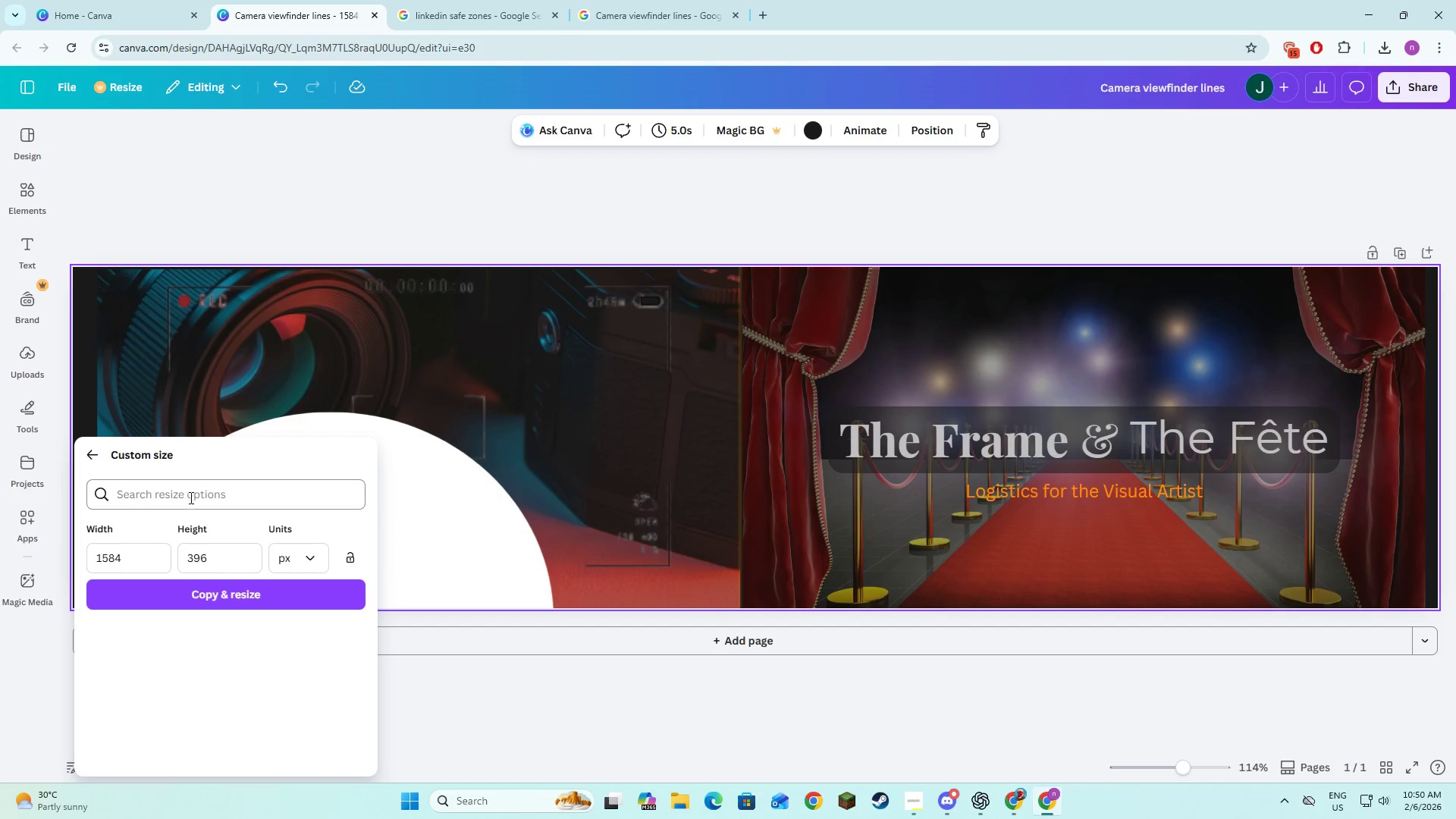 
key(Alt+Tab)
 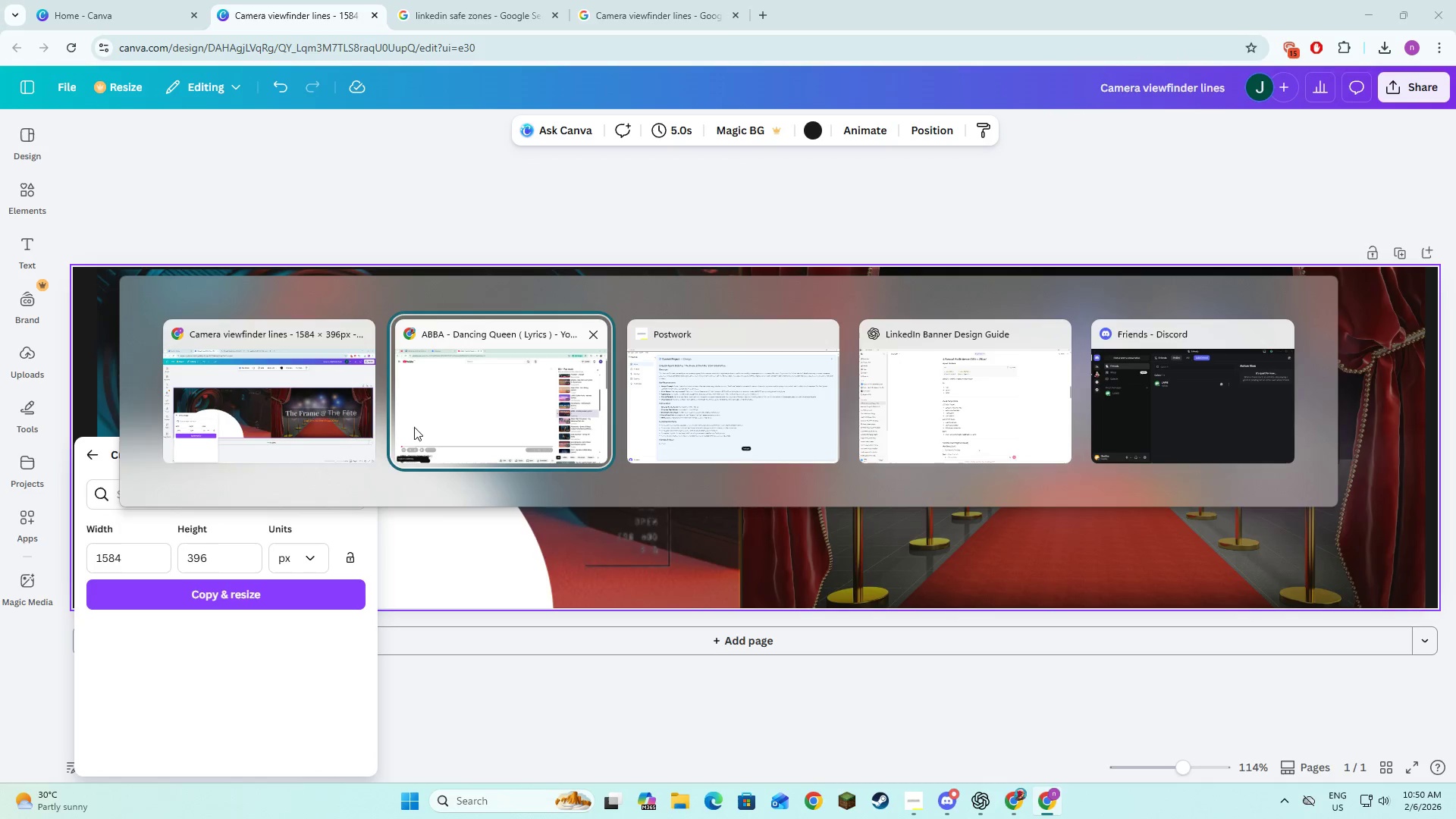 
left_click([456, 425])
 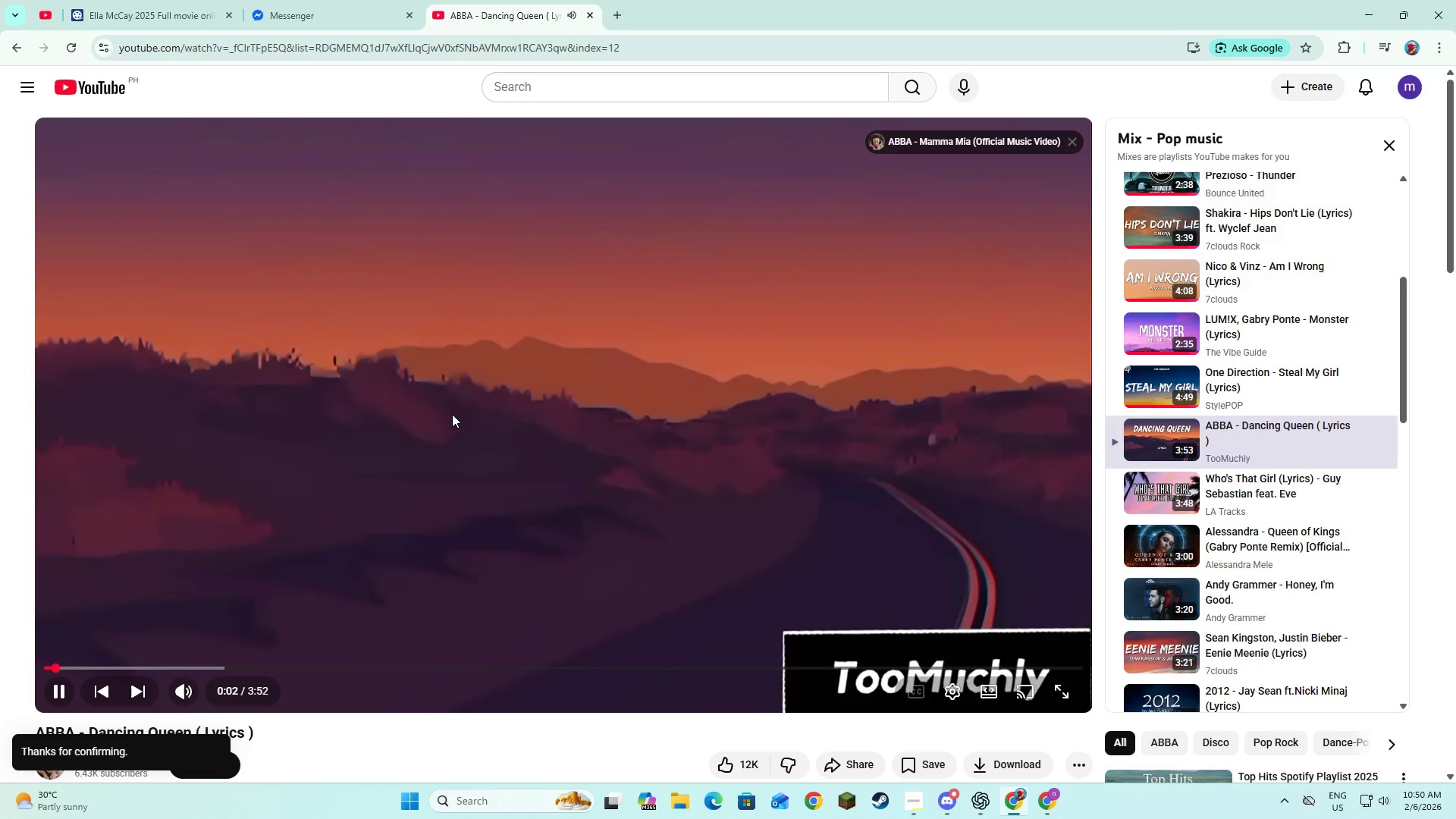 
key(Alt+Tab)
 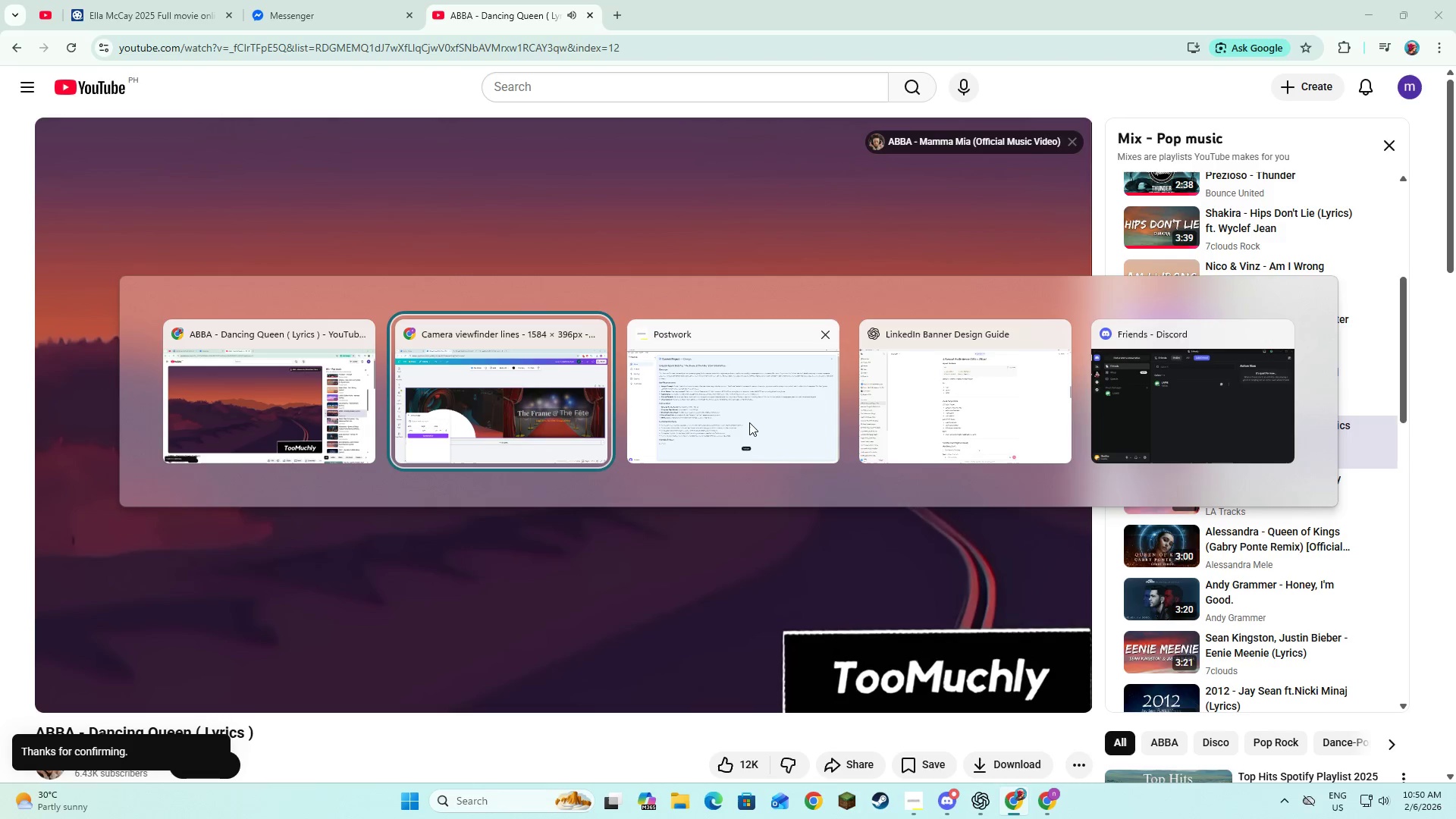 
left_click([749, 422])